 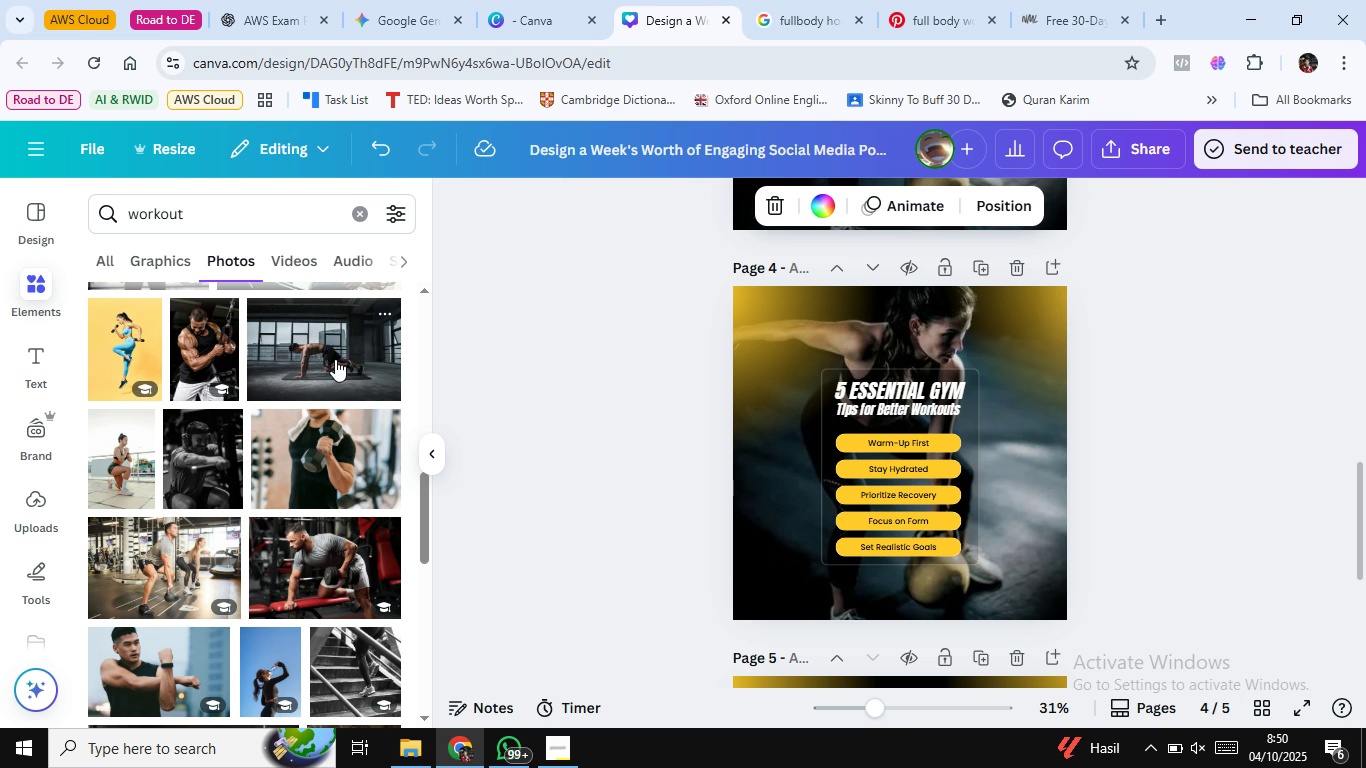 
left_click([330, 355])
 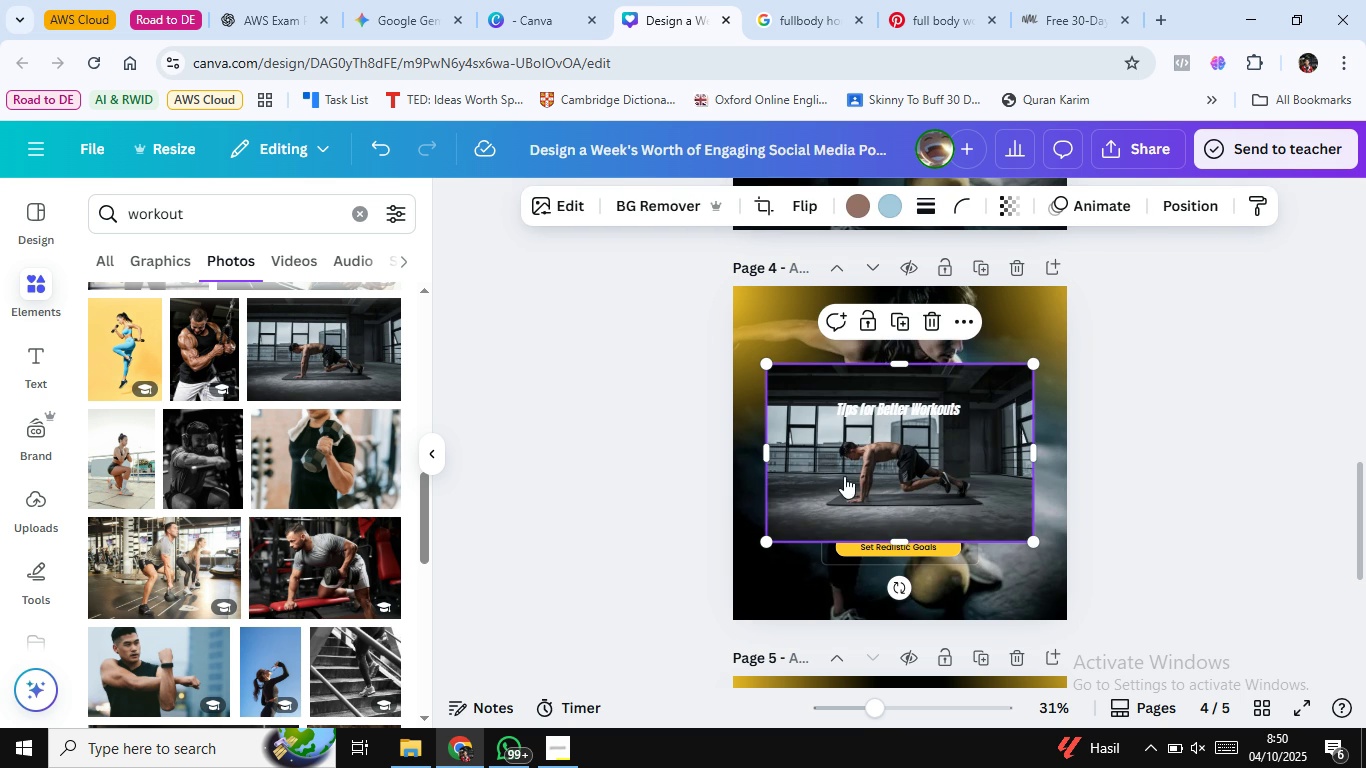 
right_click([844, 476])
 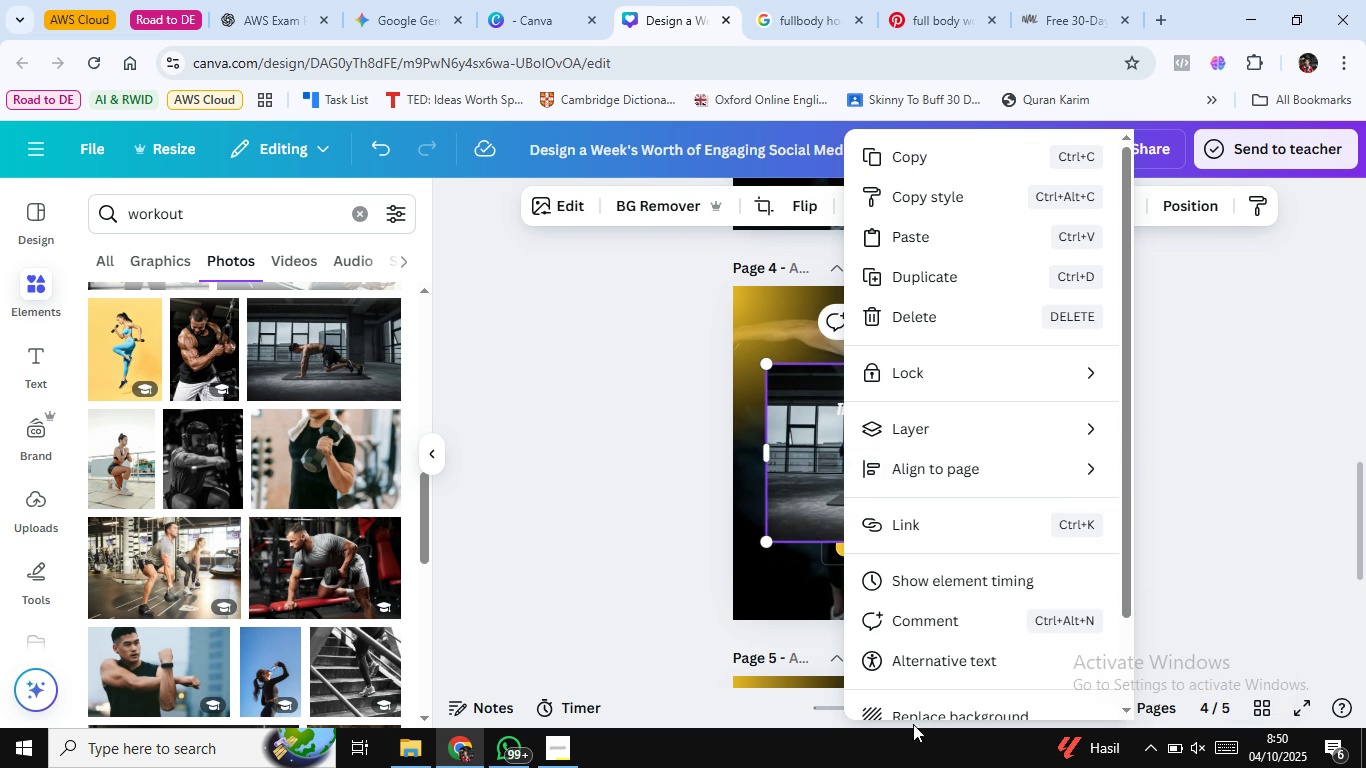 
left_click([911, 710])
 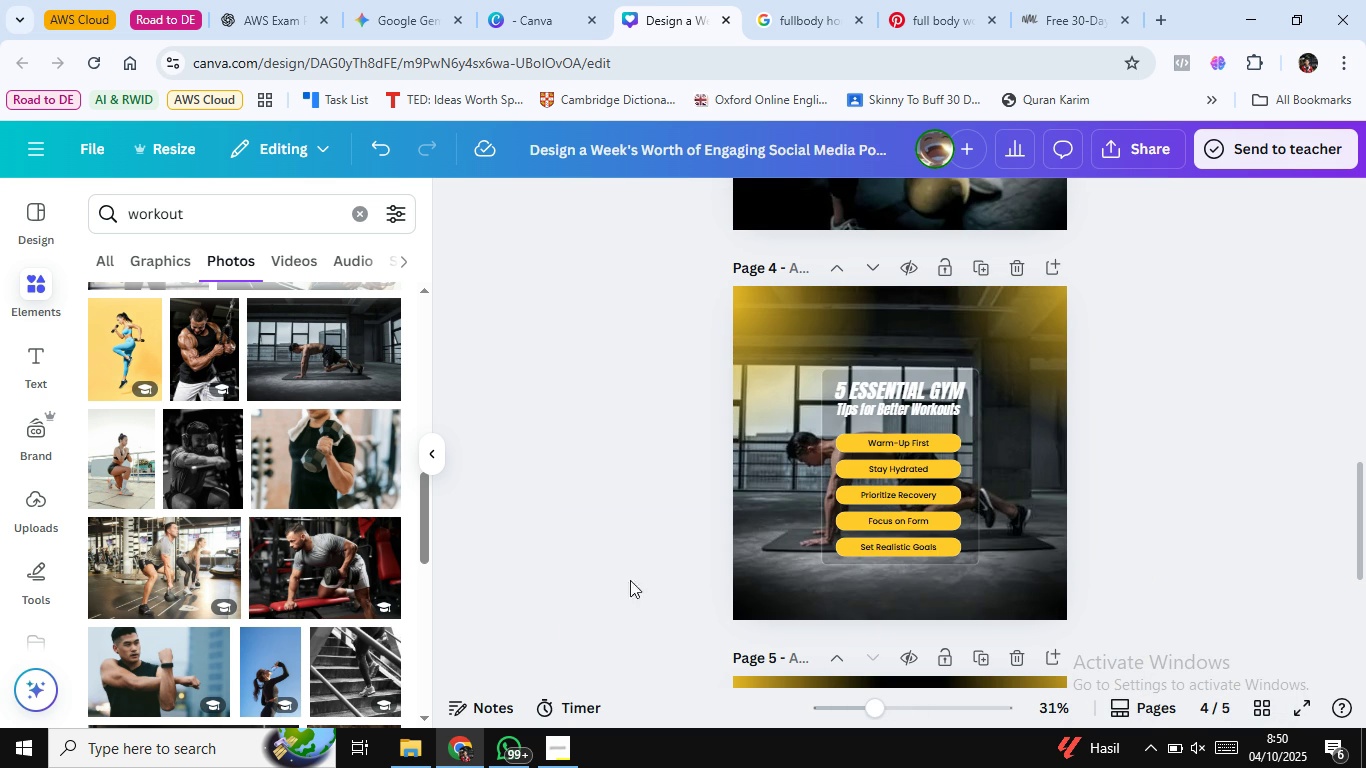 
left_click([582, 529])
 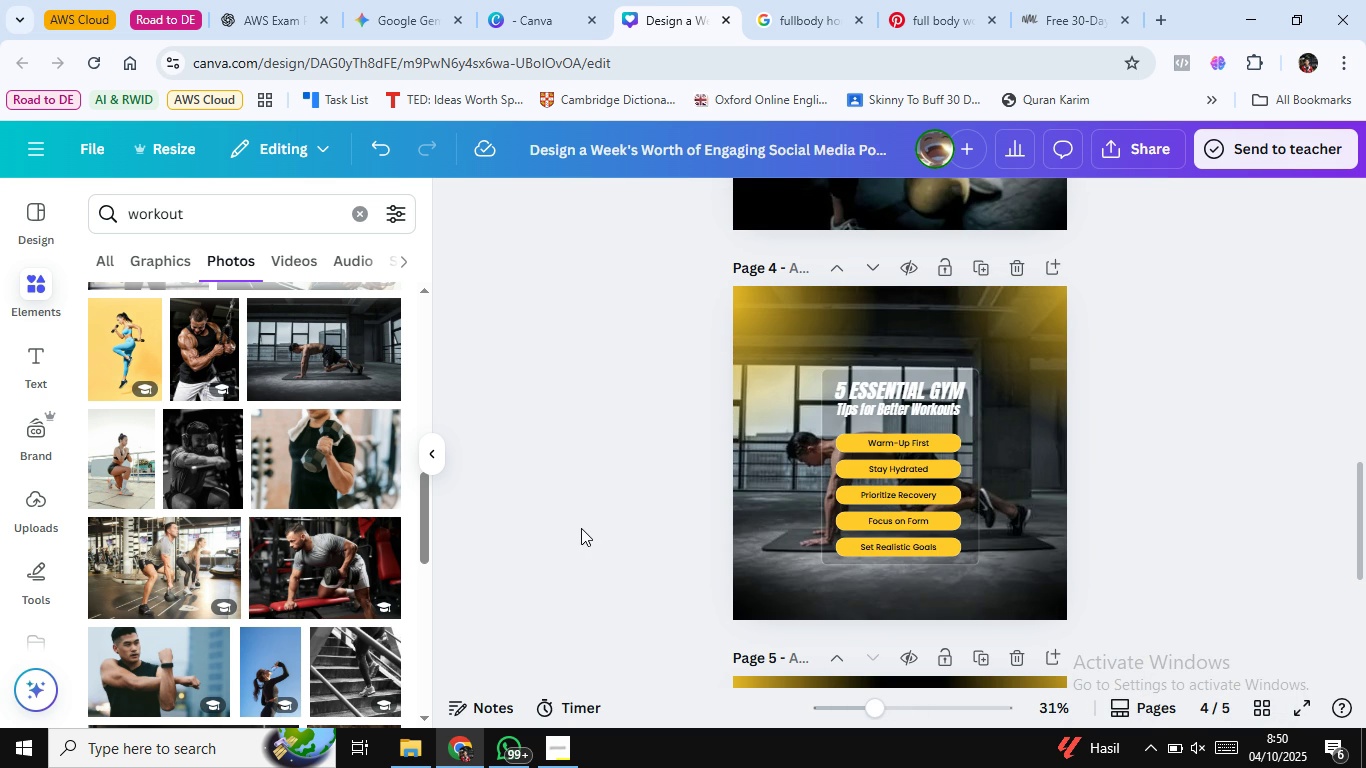 
left_click([581, 528])
 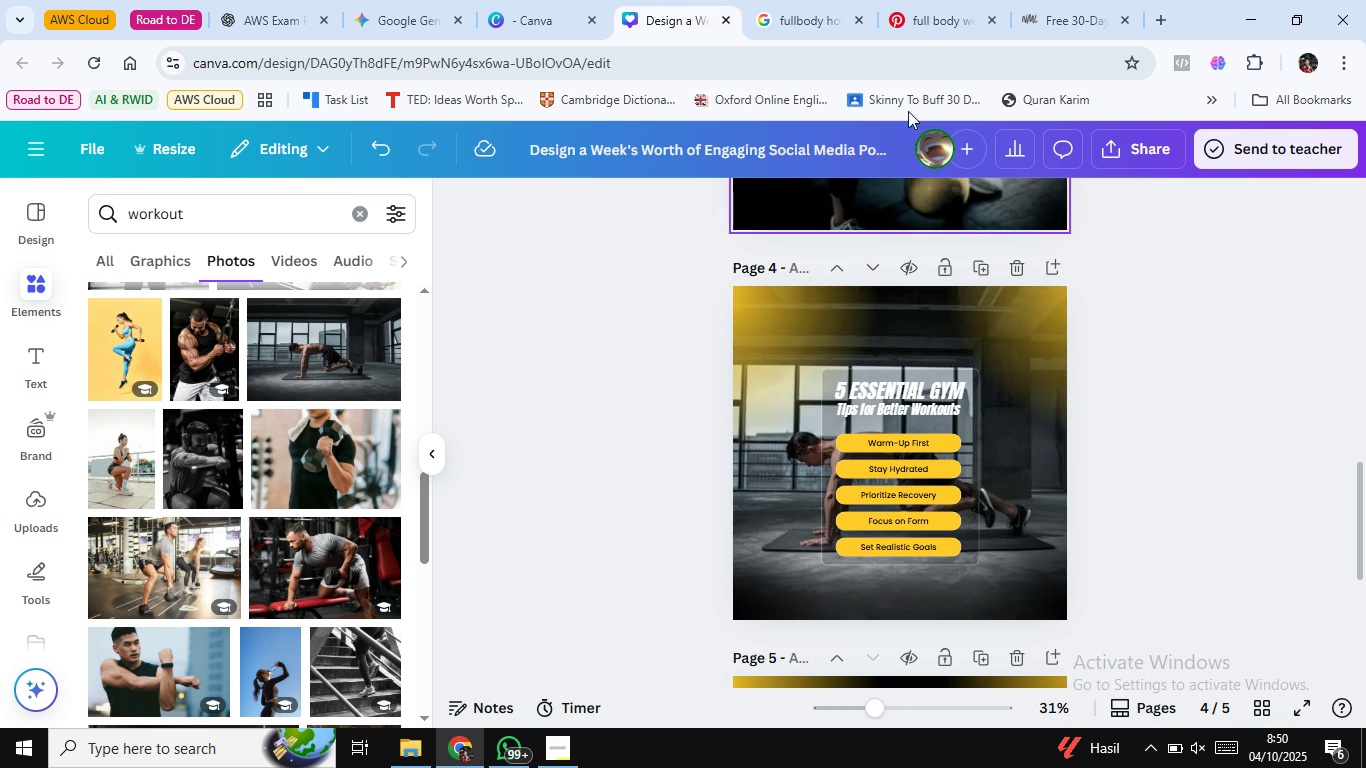 
left_click([918, 17])
 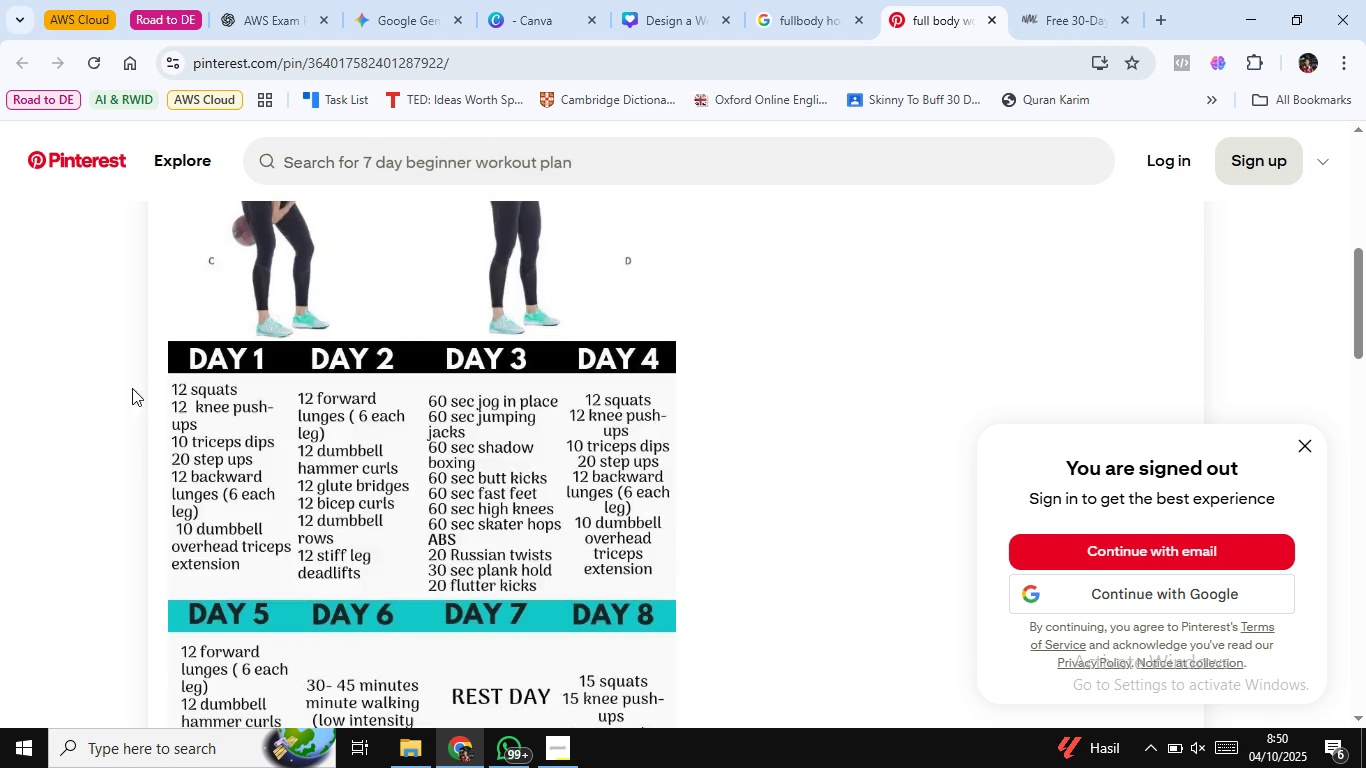 
left_click([826, 0])
 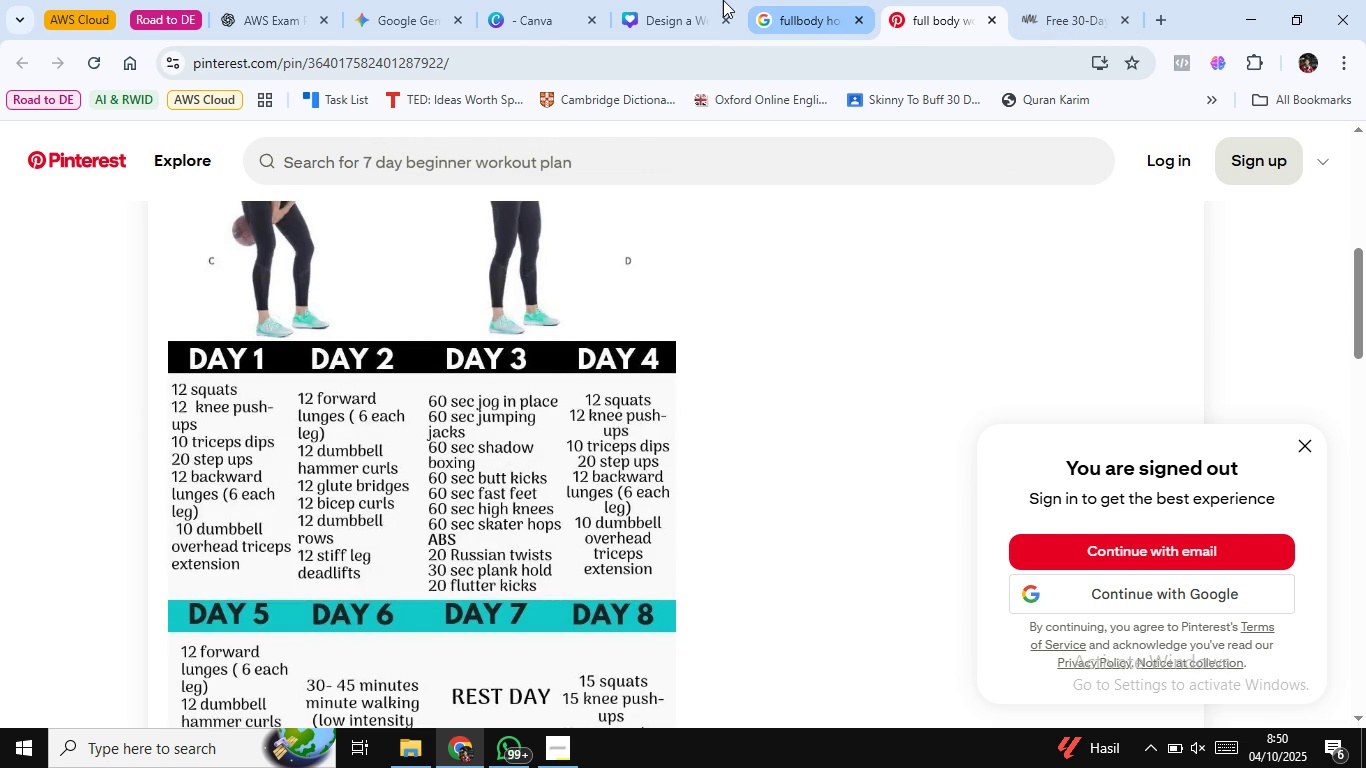 
left_click([722, 0])
 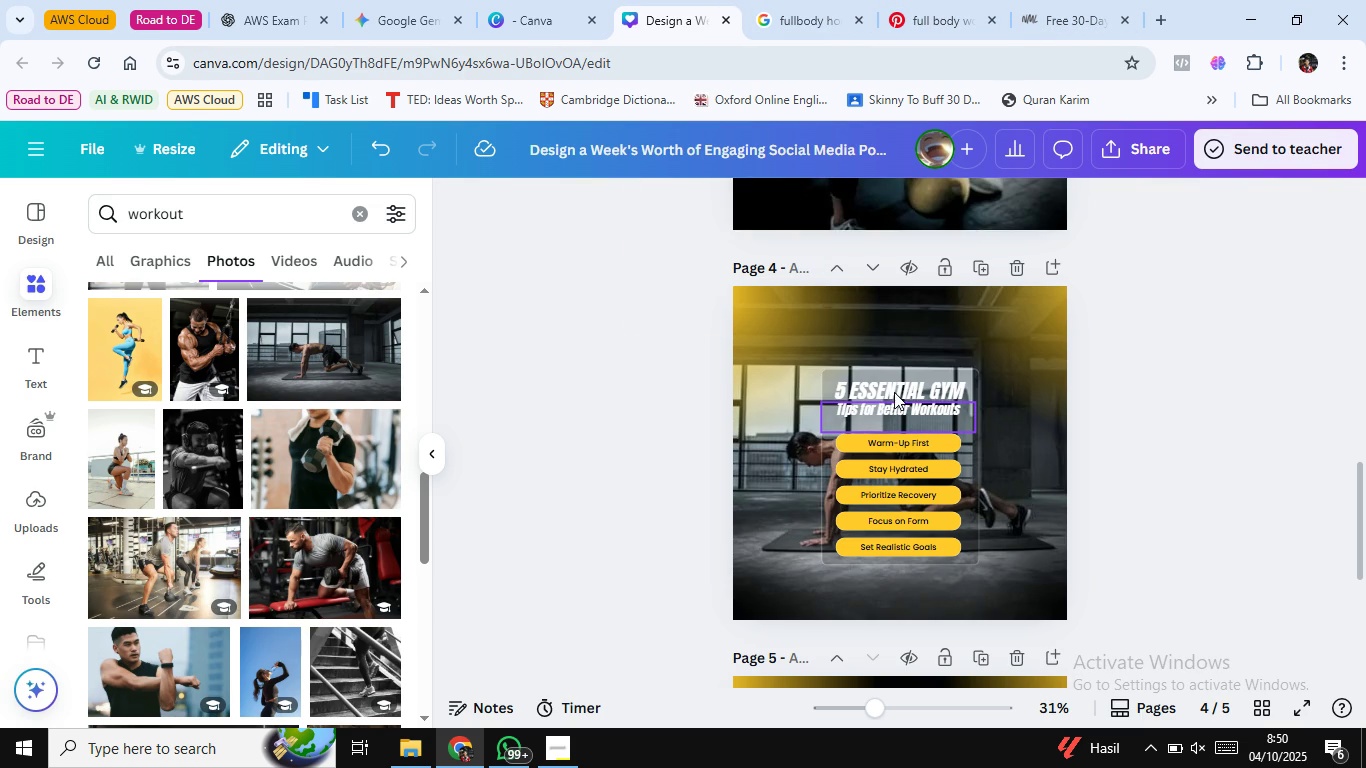 
double_click([894, 389])
 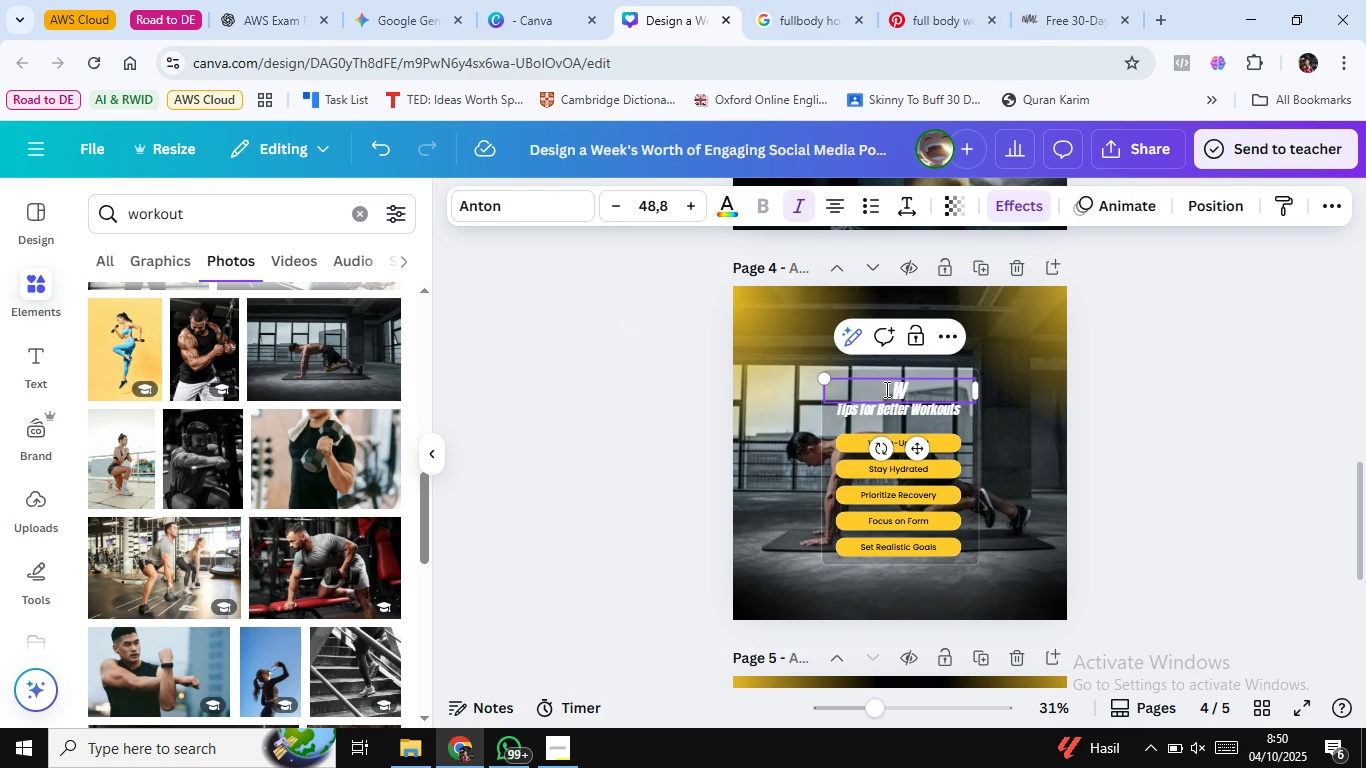 
type(Workout a)
 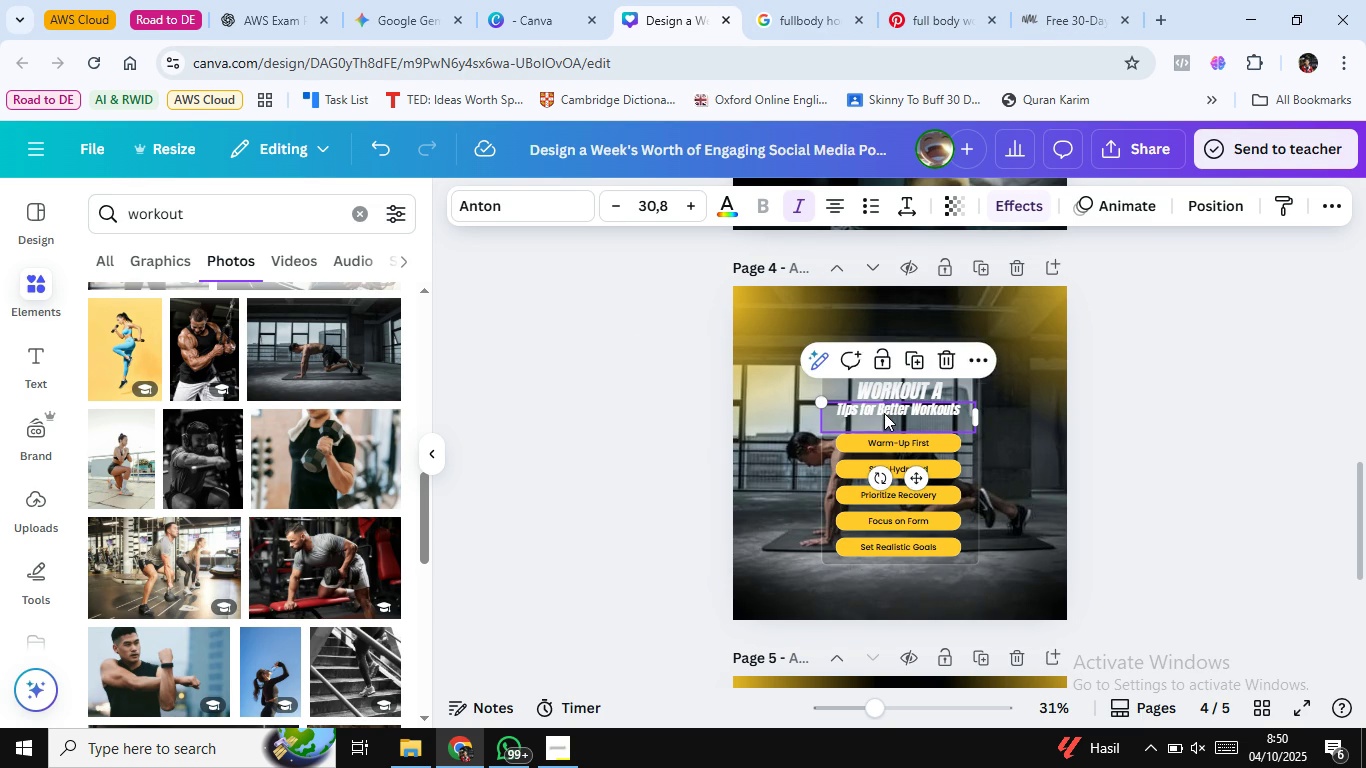 
double_click([884, 413])
 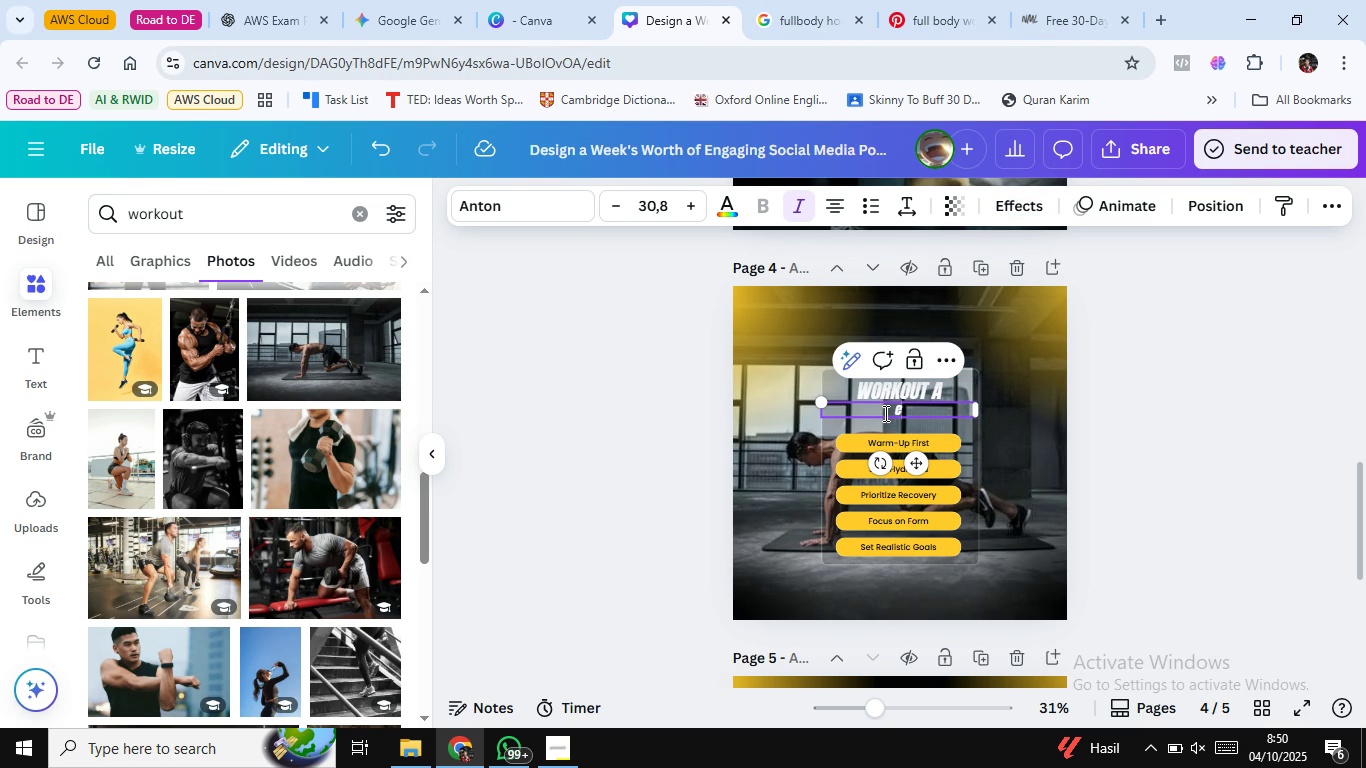 
type(e)
key(Backspace)
type(list)
key(Backspace)
key(Backspace)
key(Backspace)
key(Backspace)
 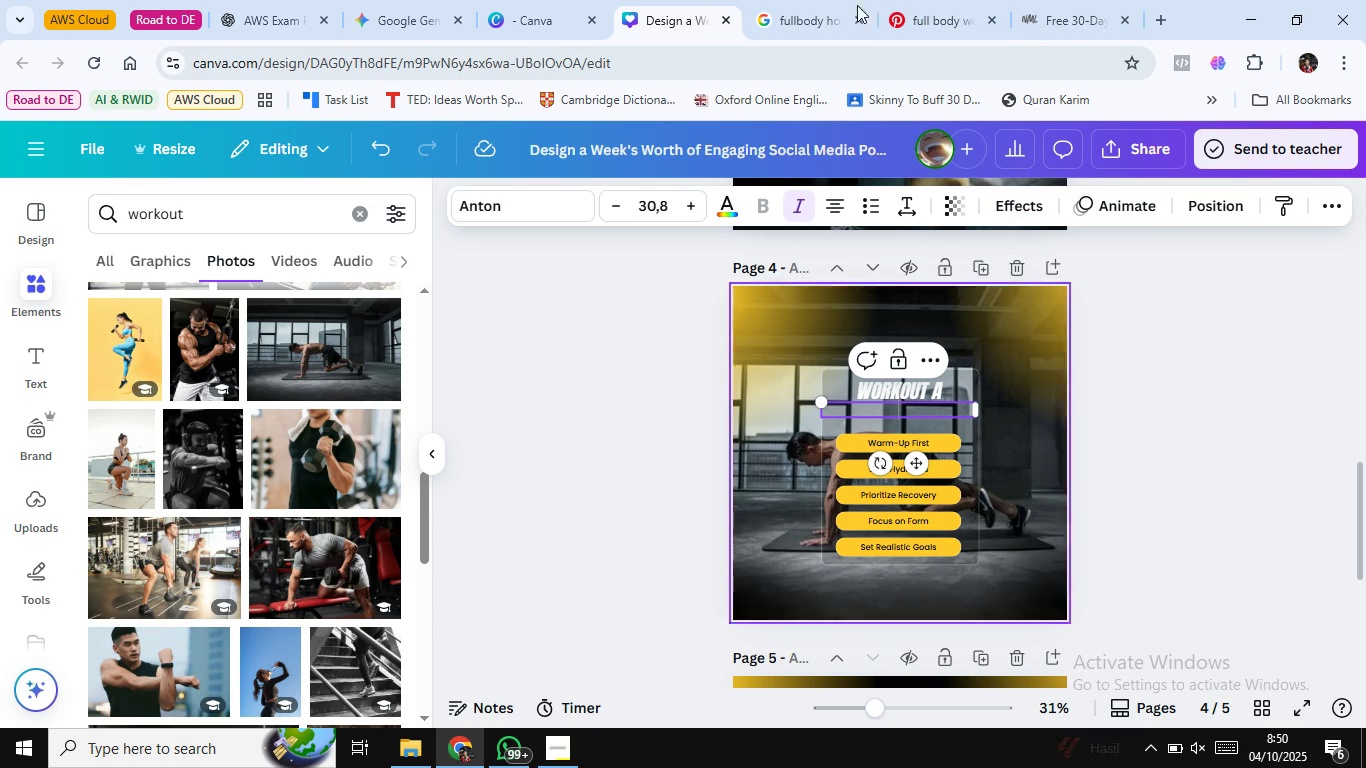 
left_click([916, 0])
 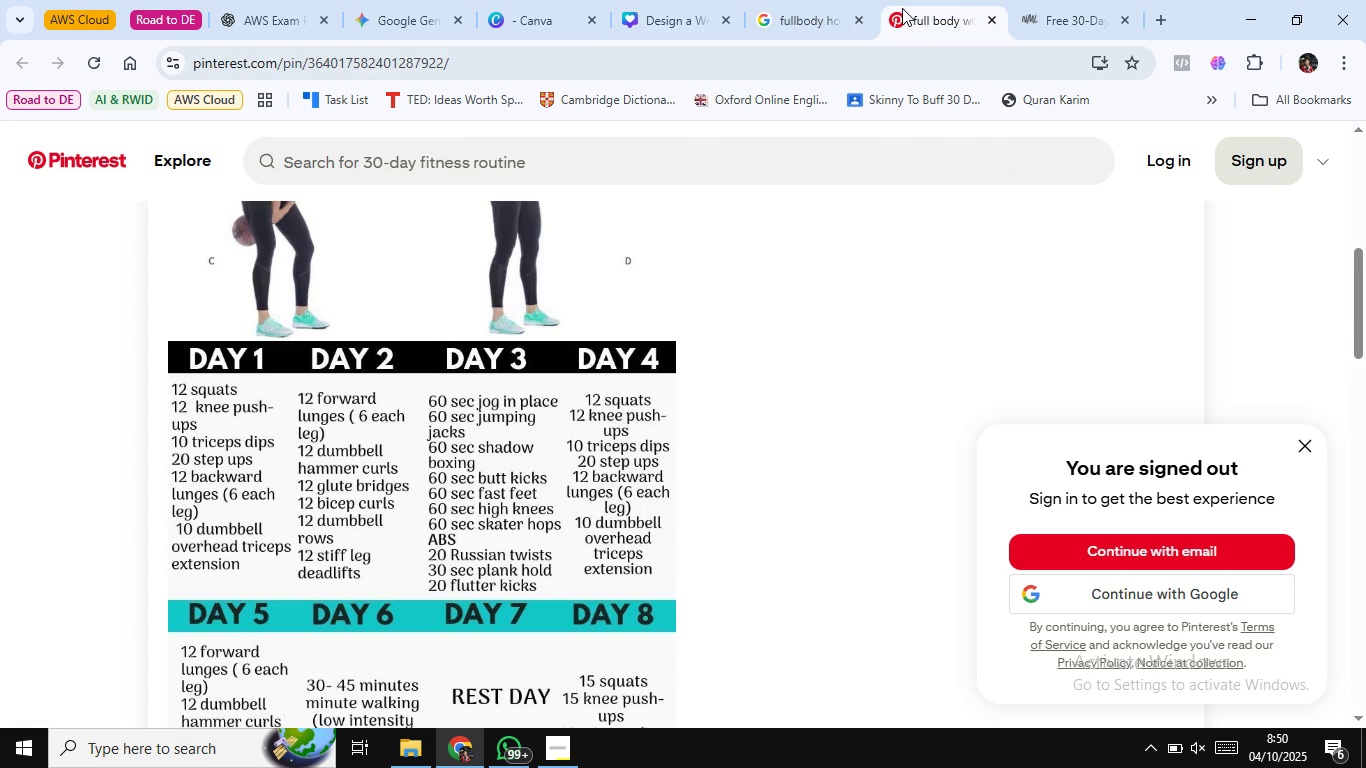 
scroll: coordinate [906, 286], scroll_direction: up, amount: 5.0
 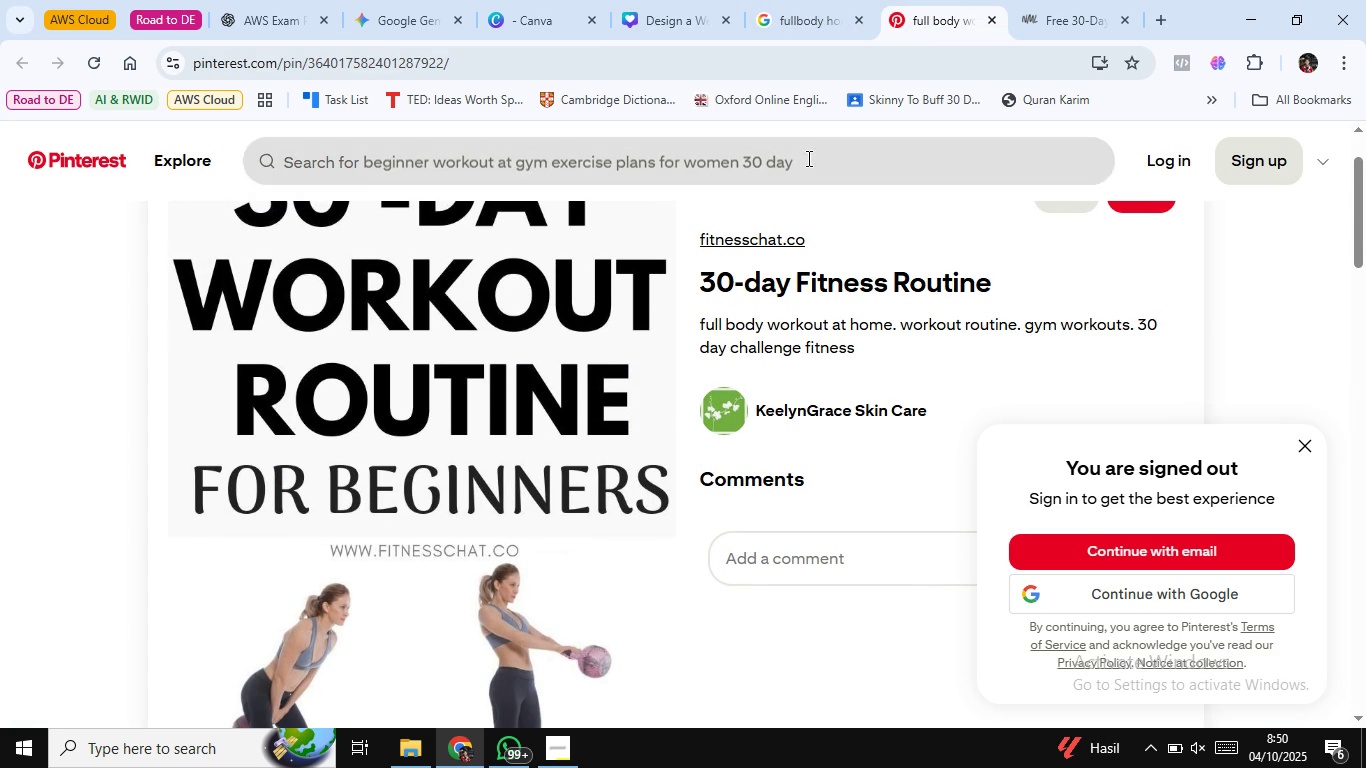 
left_click([852, 0])
 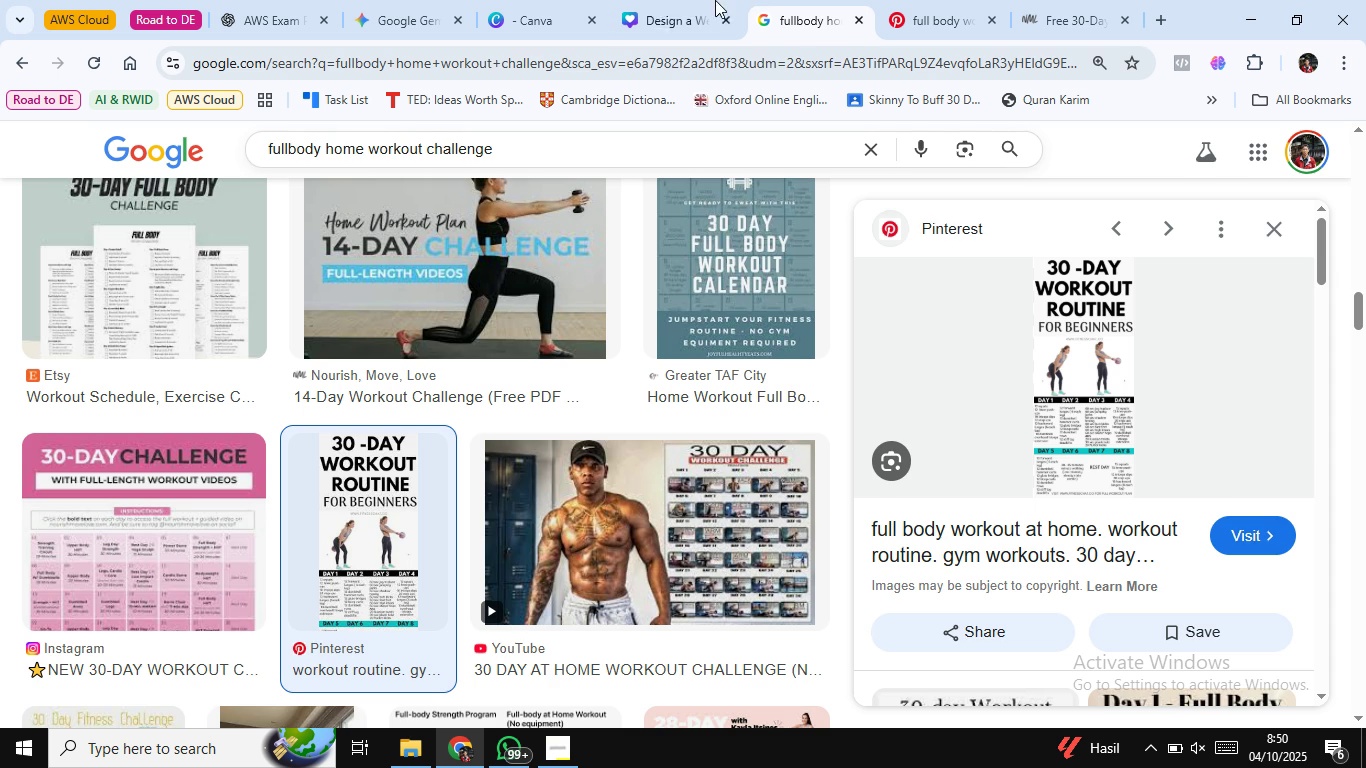 
left_click([695, 0])